 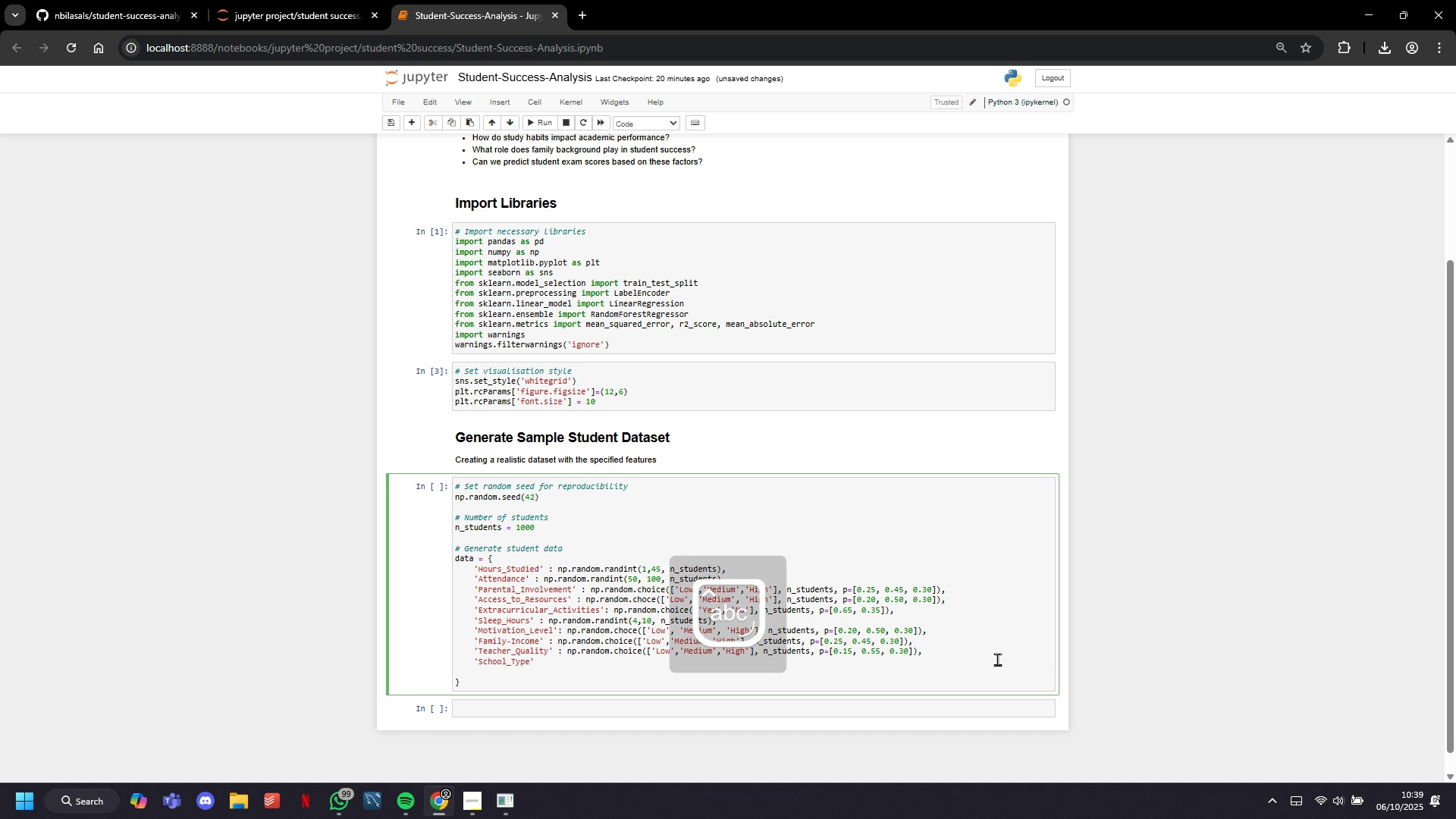 
key(ArrowUp)
 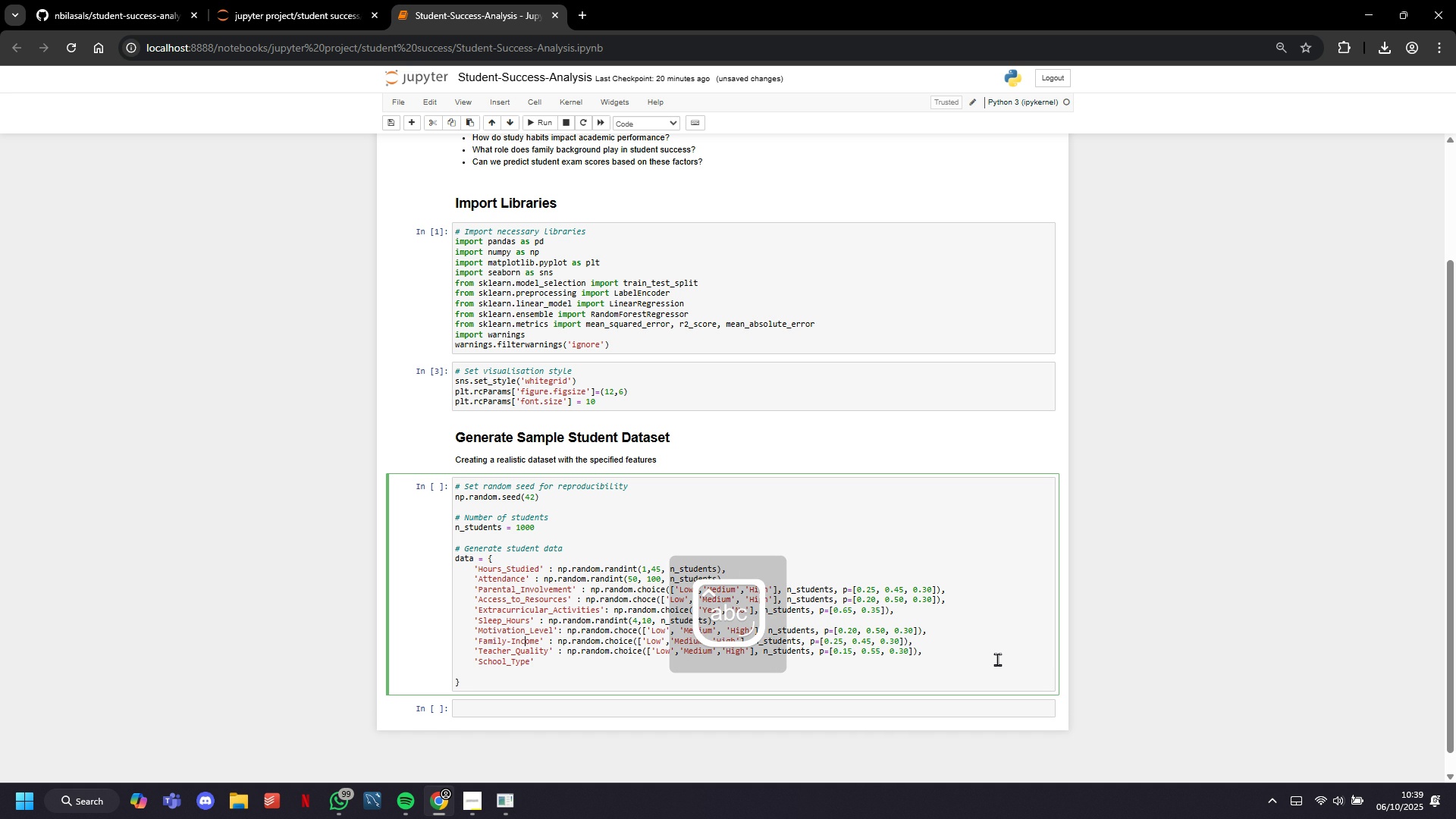 
key(ArrowLeft)
 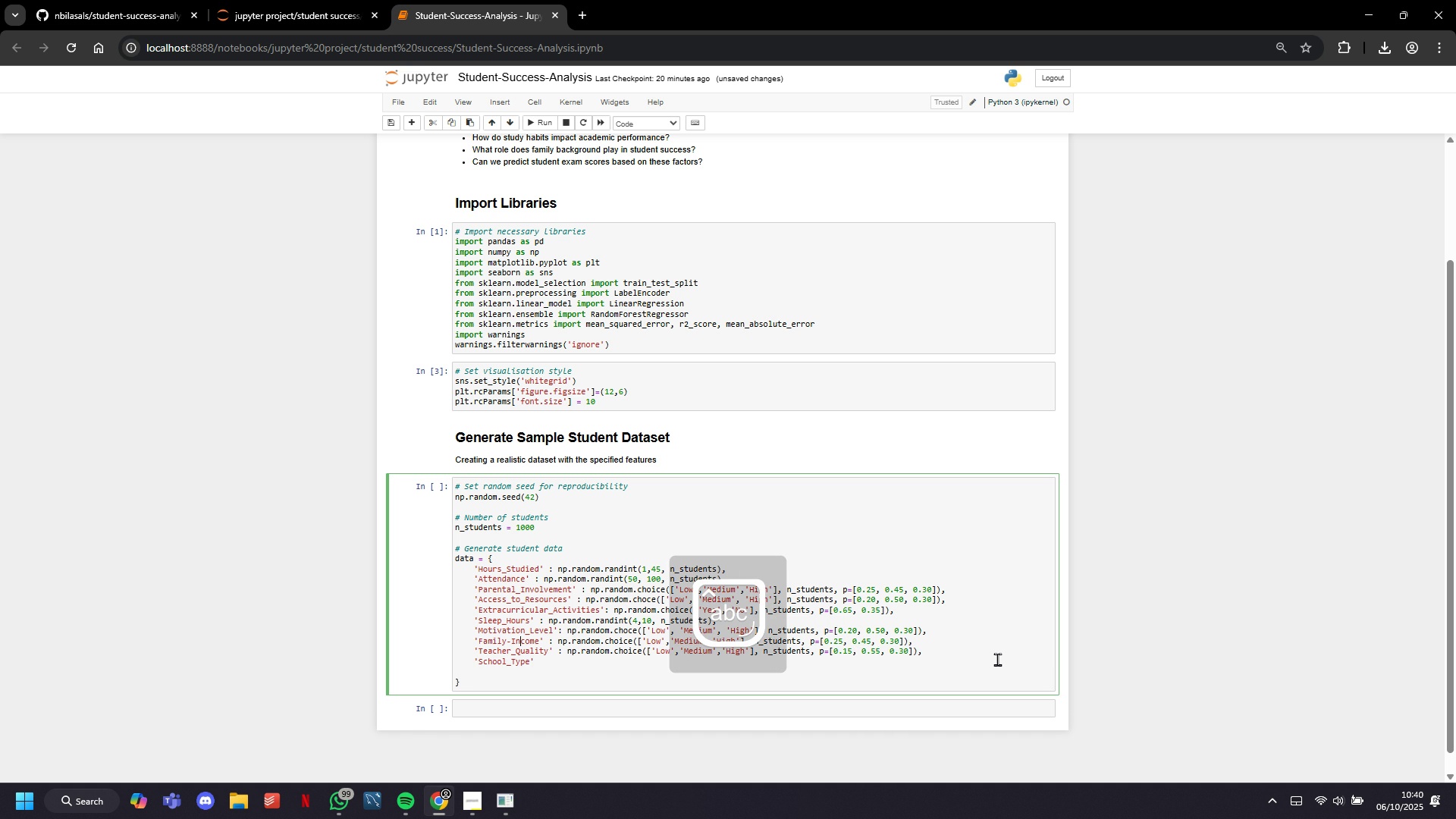 
key(ArrowLeft)
 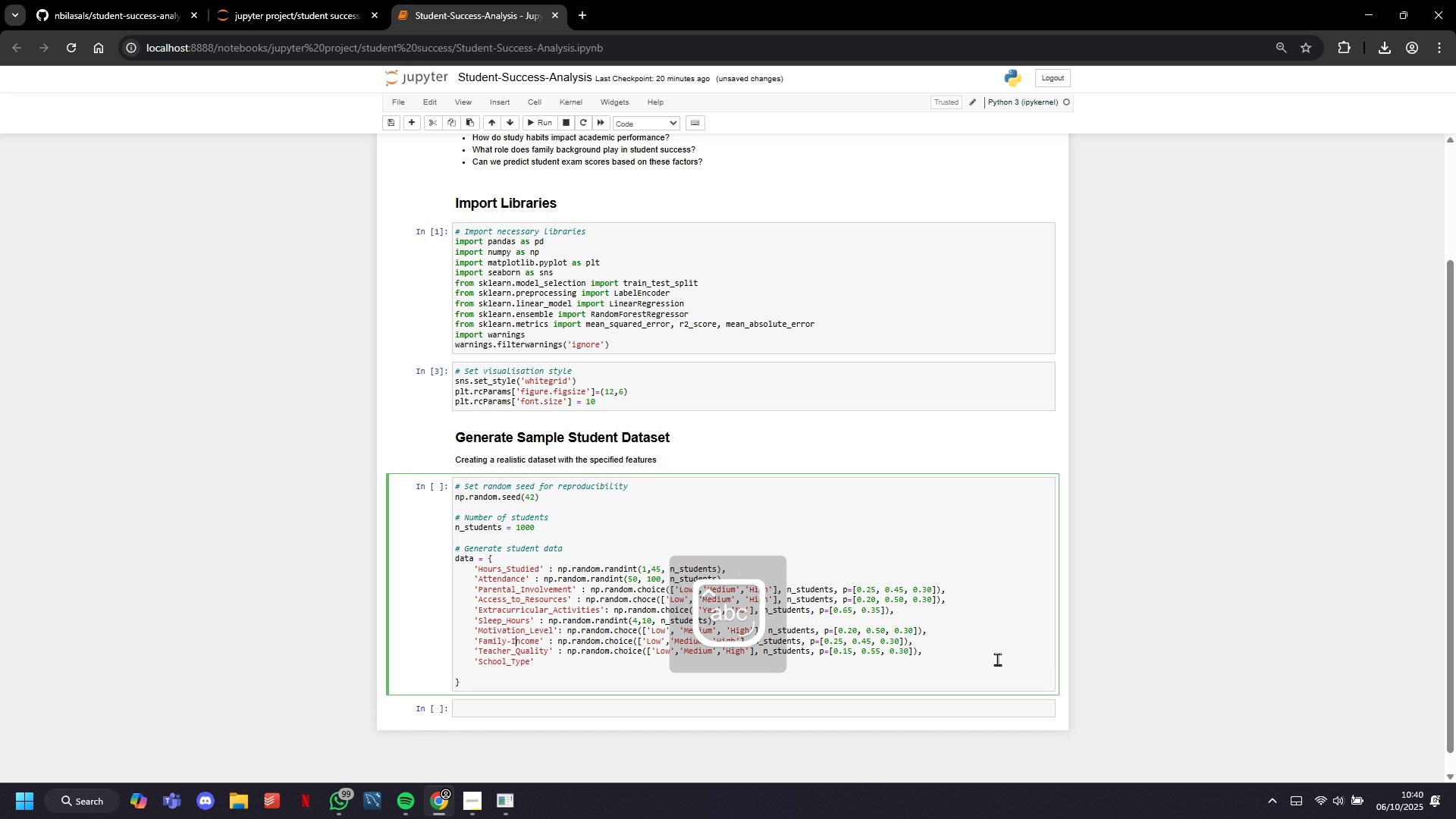 
key(ArrowLeft)
 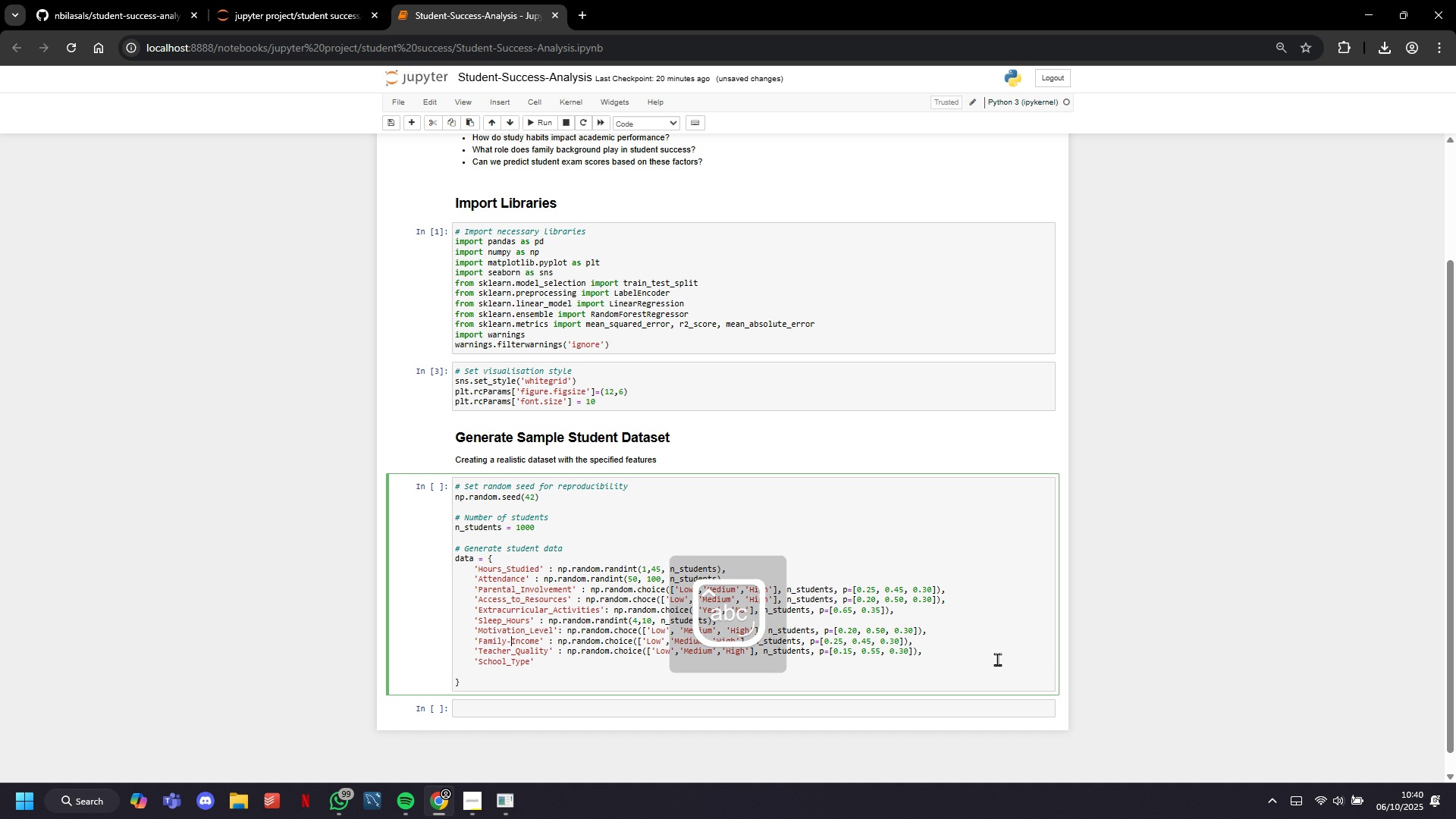 
key(ArrowLeft)
 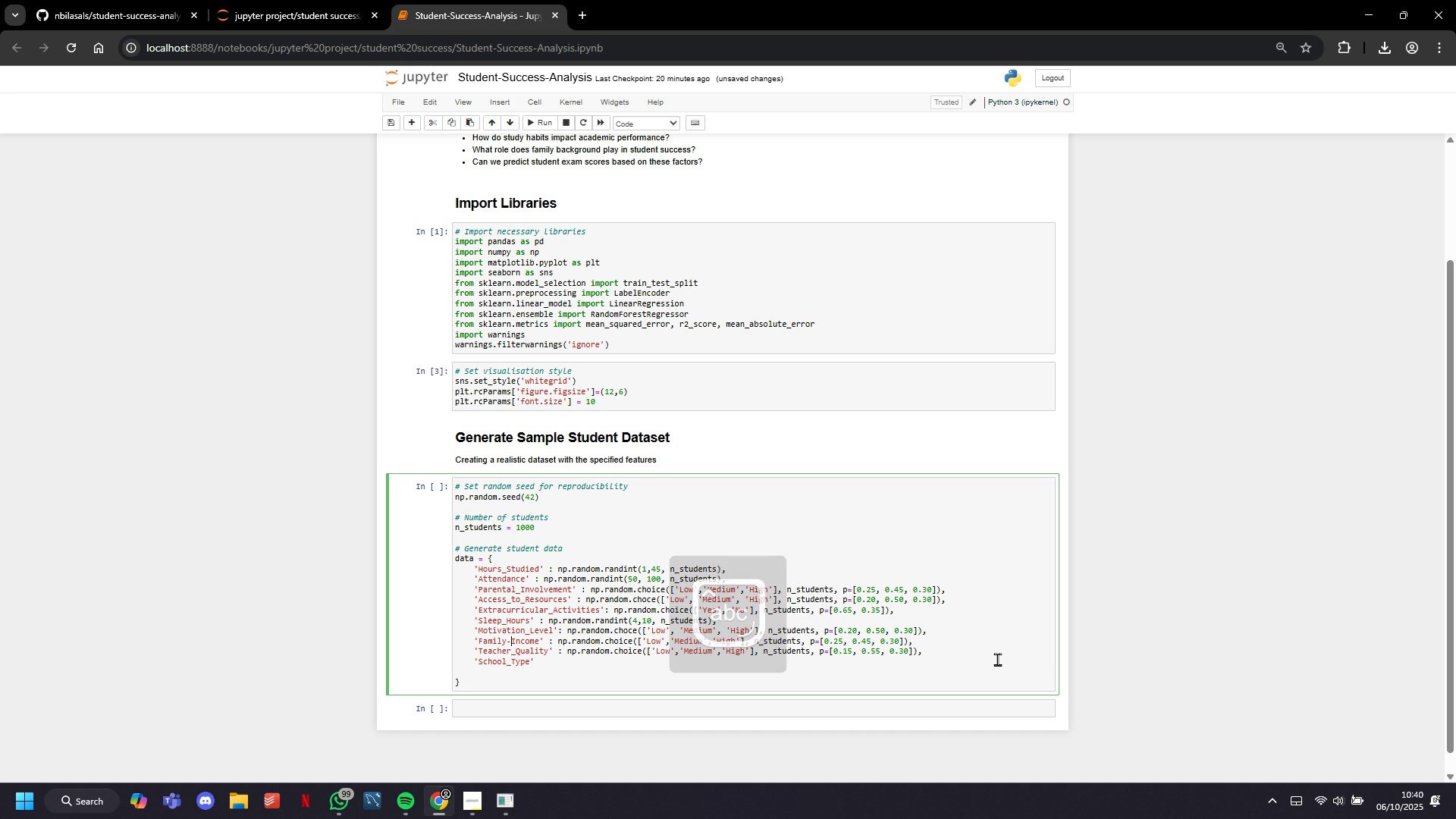 
key(Backspace)
 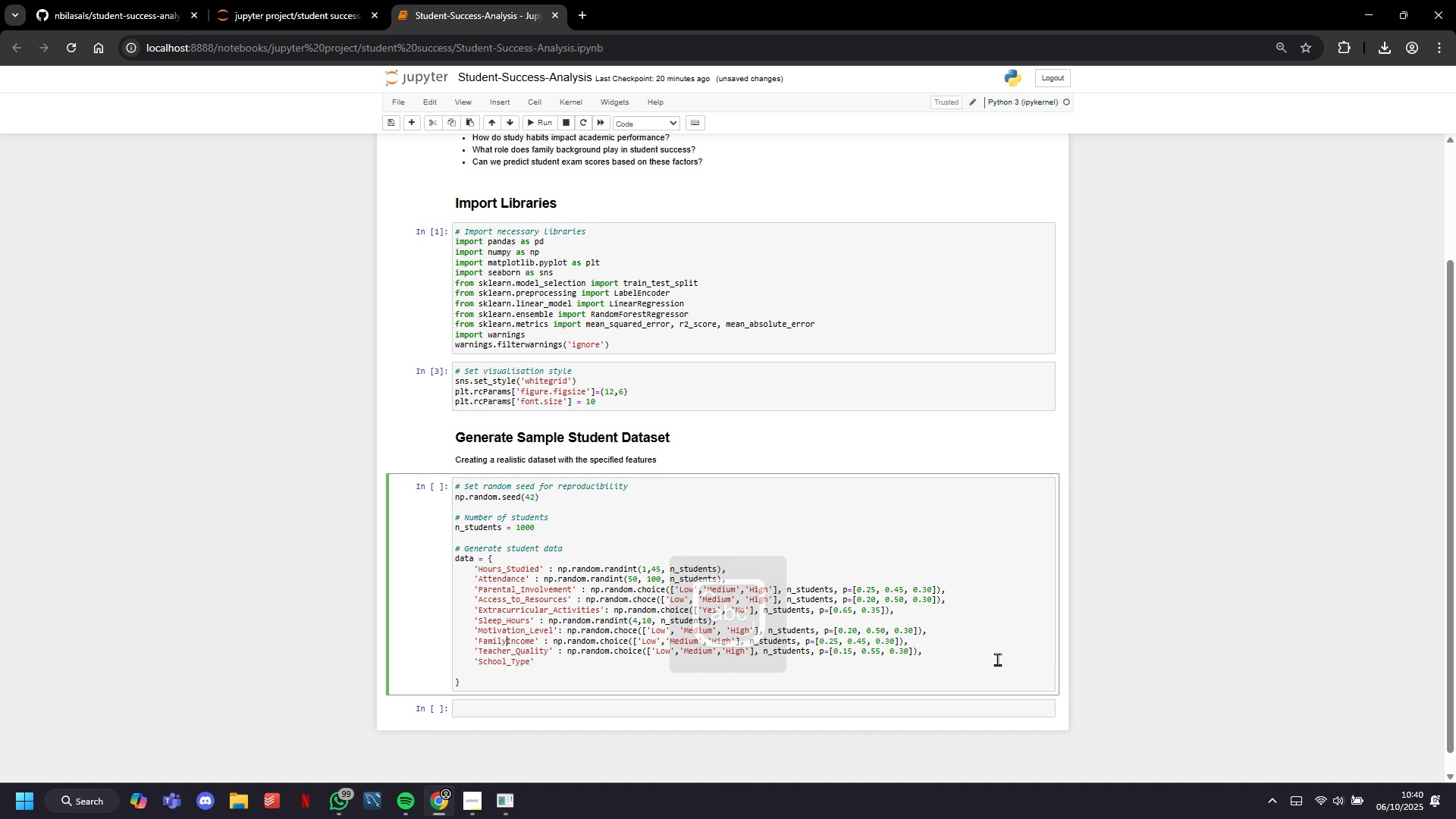 
key(Shift+ShiftLeft)
 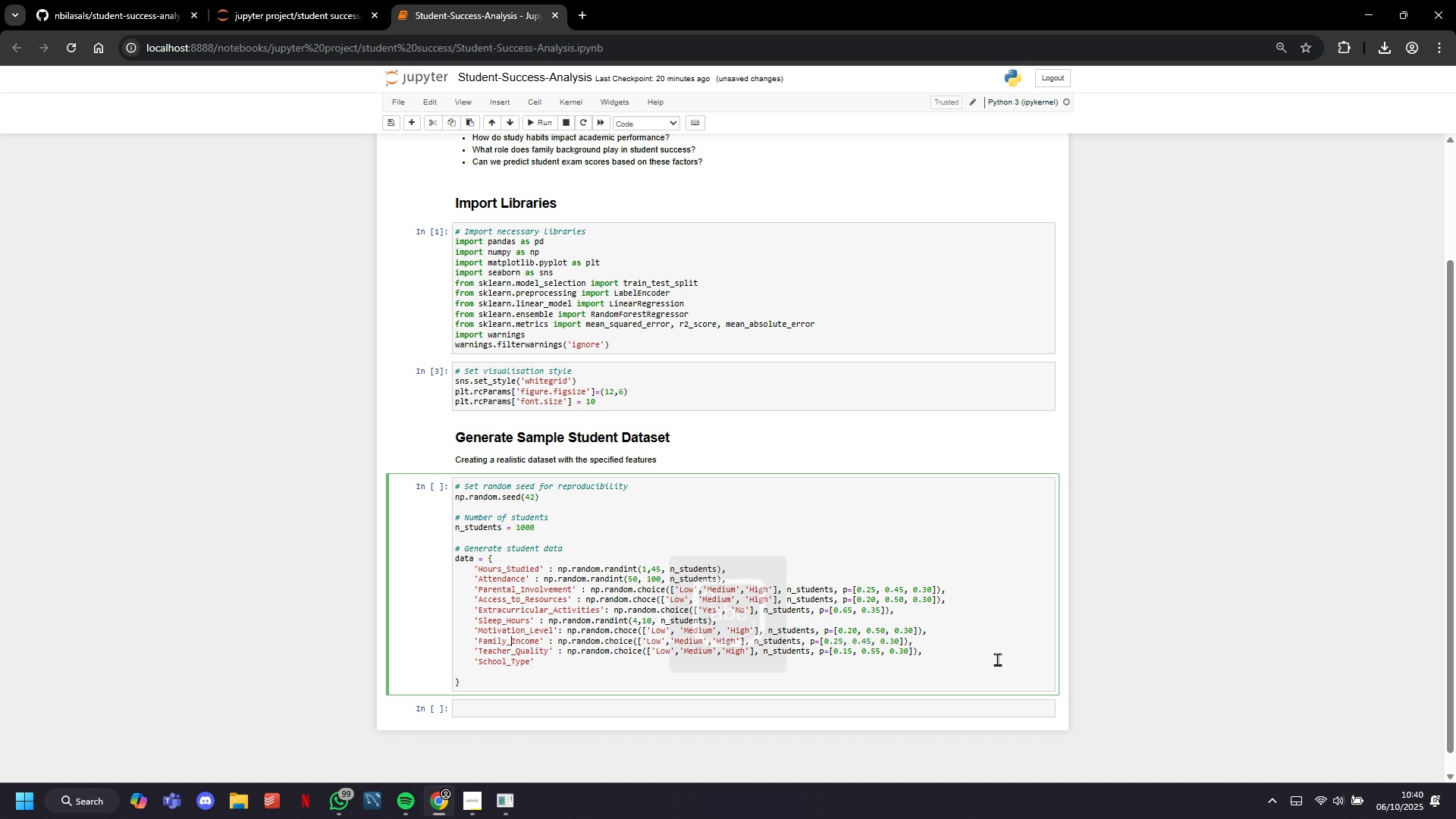 
key(Shift+Minus)
 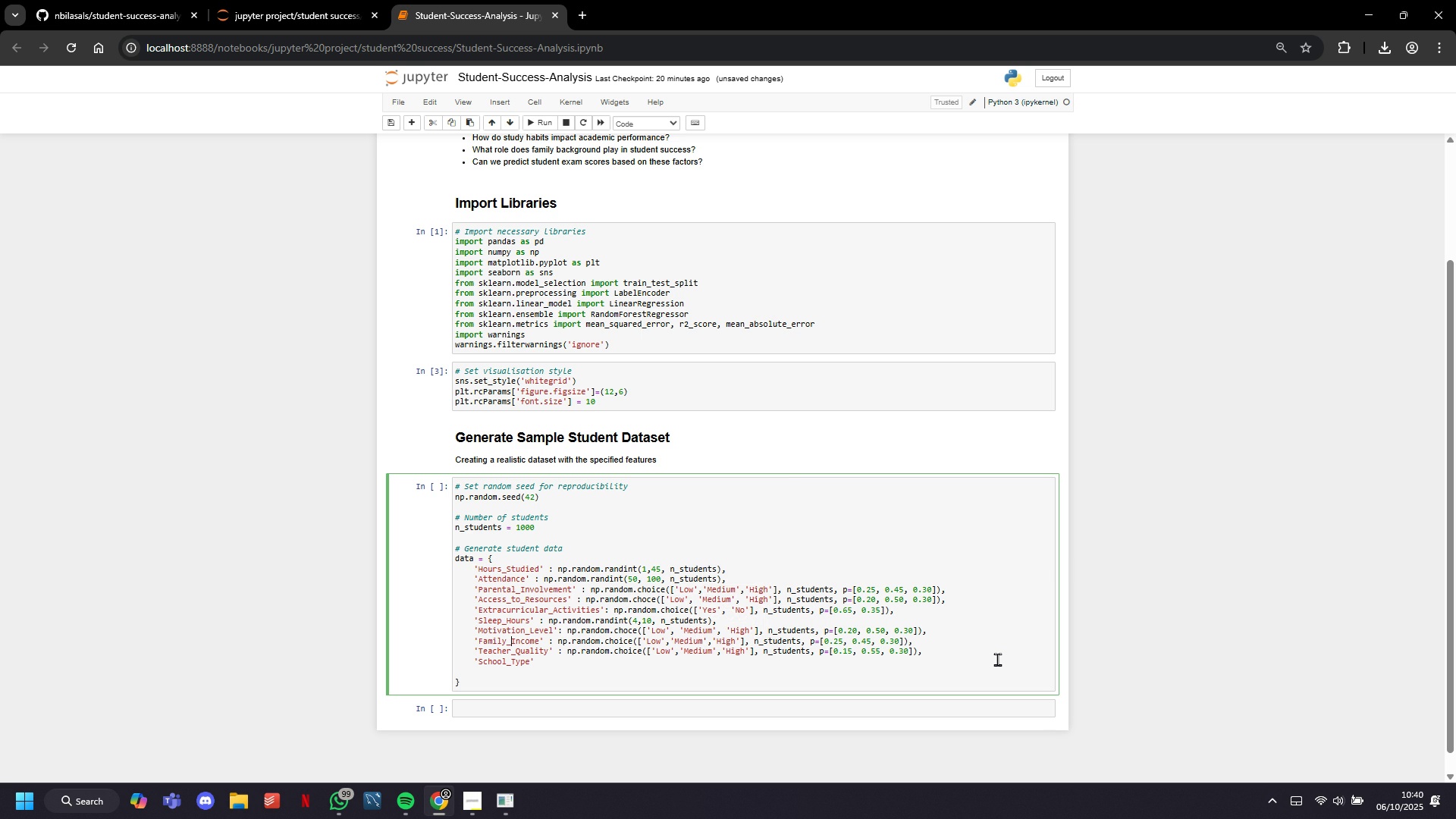 
key(ArrowDown)
 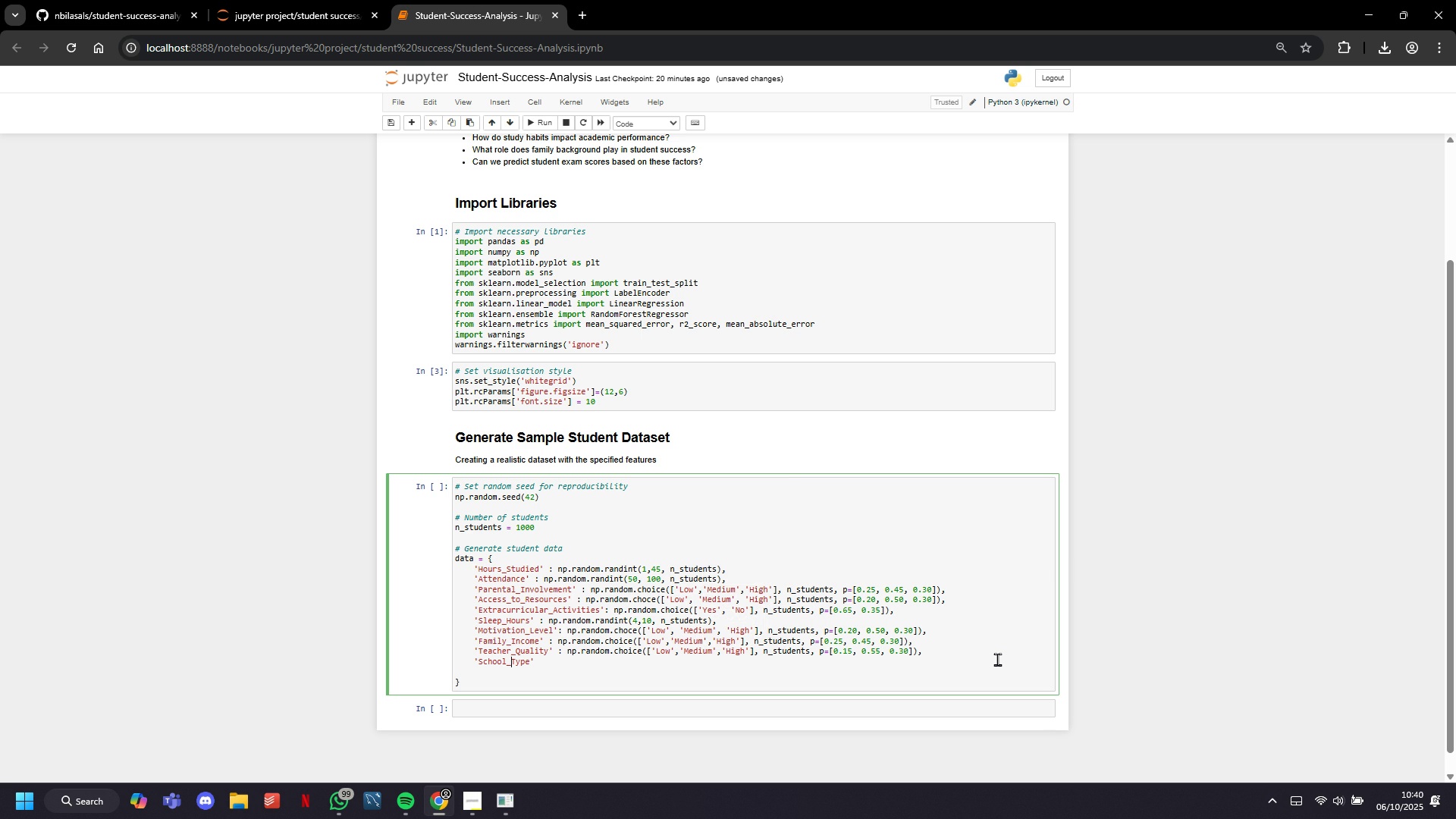 
key(ArrowDown)
 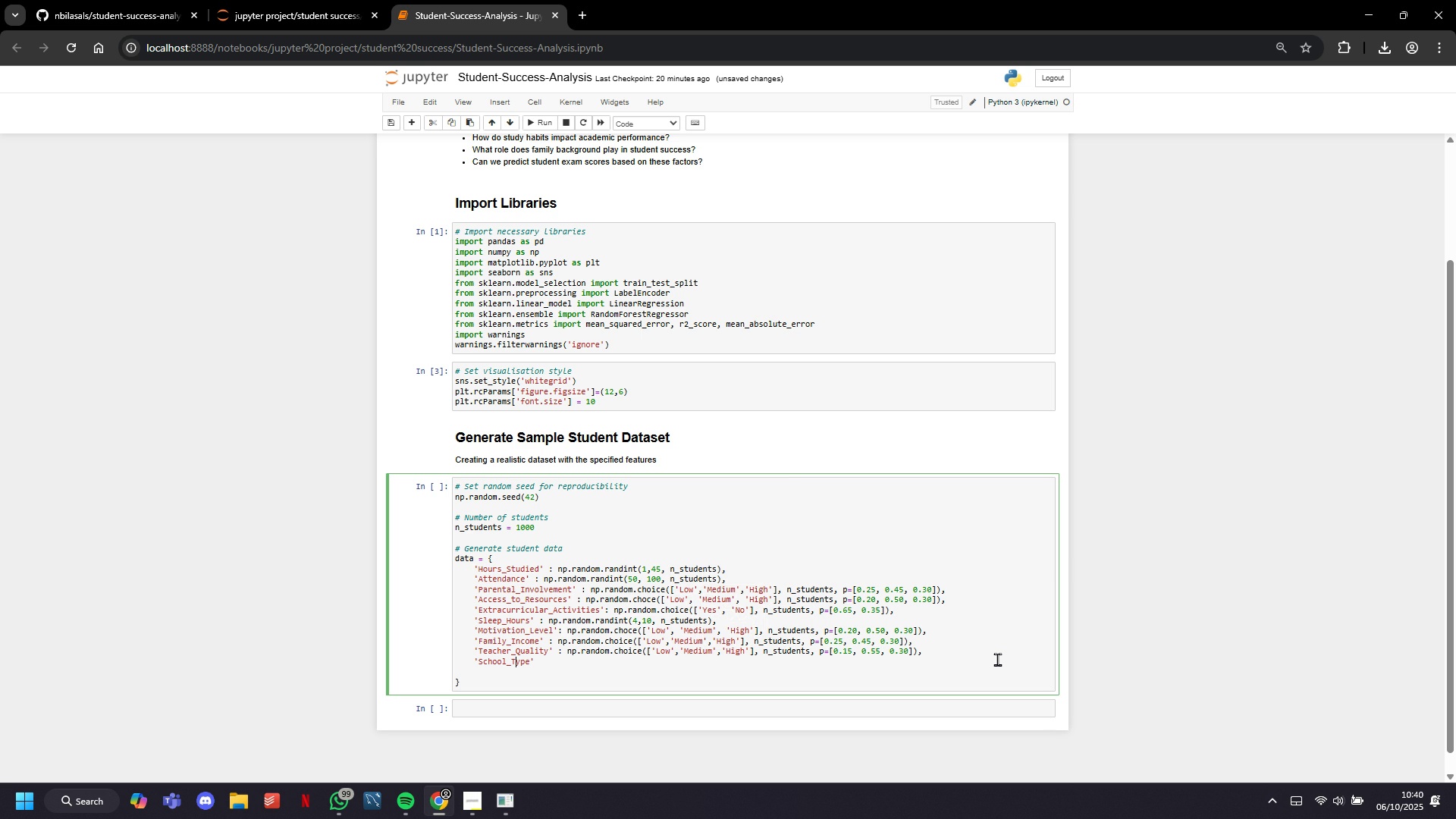 
key(ArrowRight)
 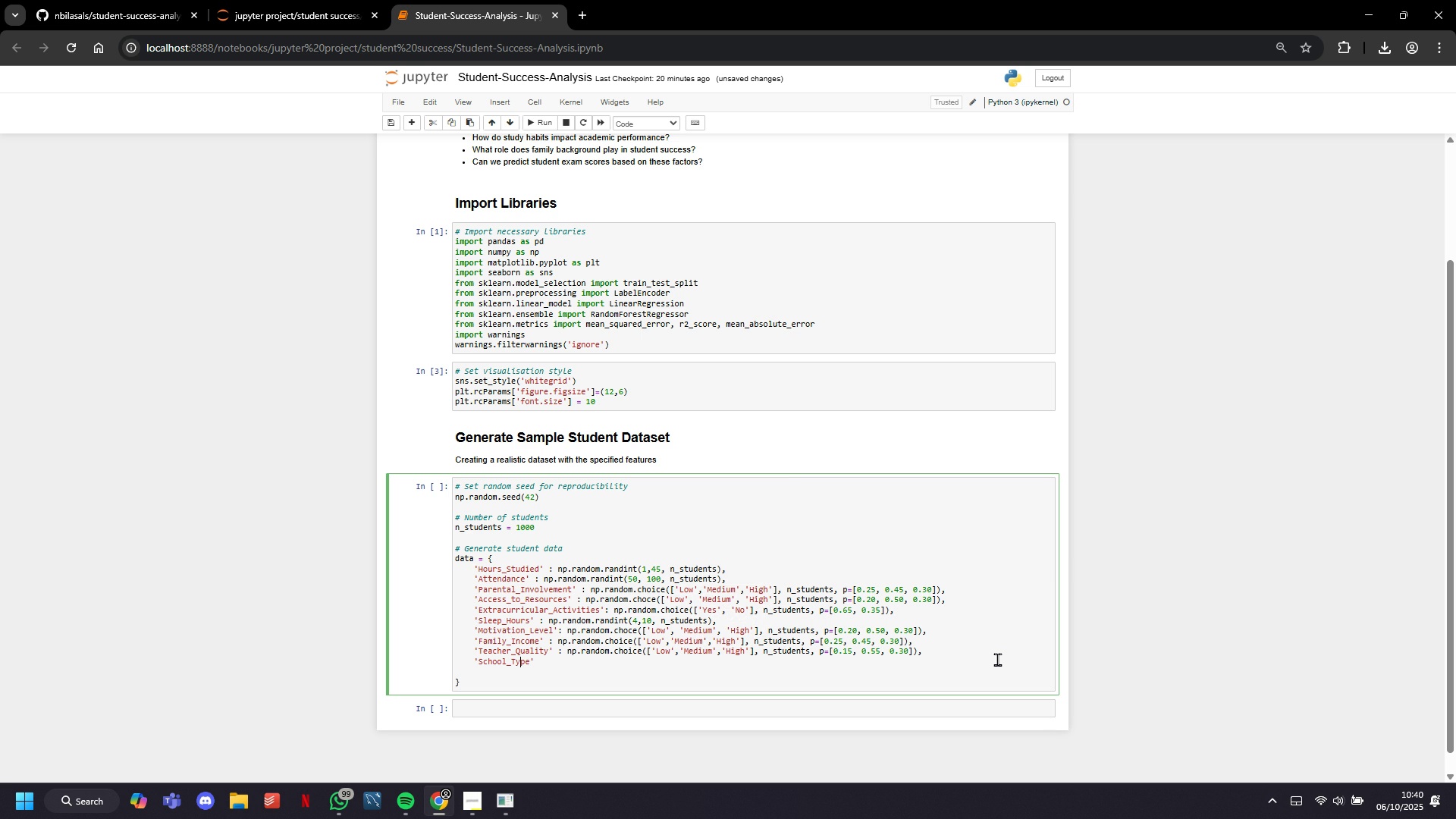 
key(ArrowRight)
 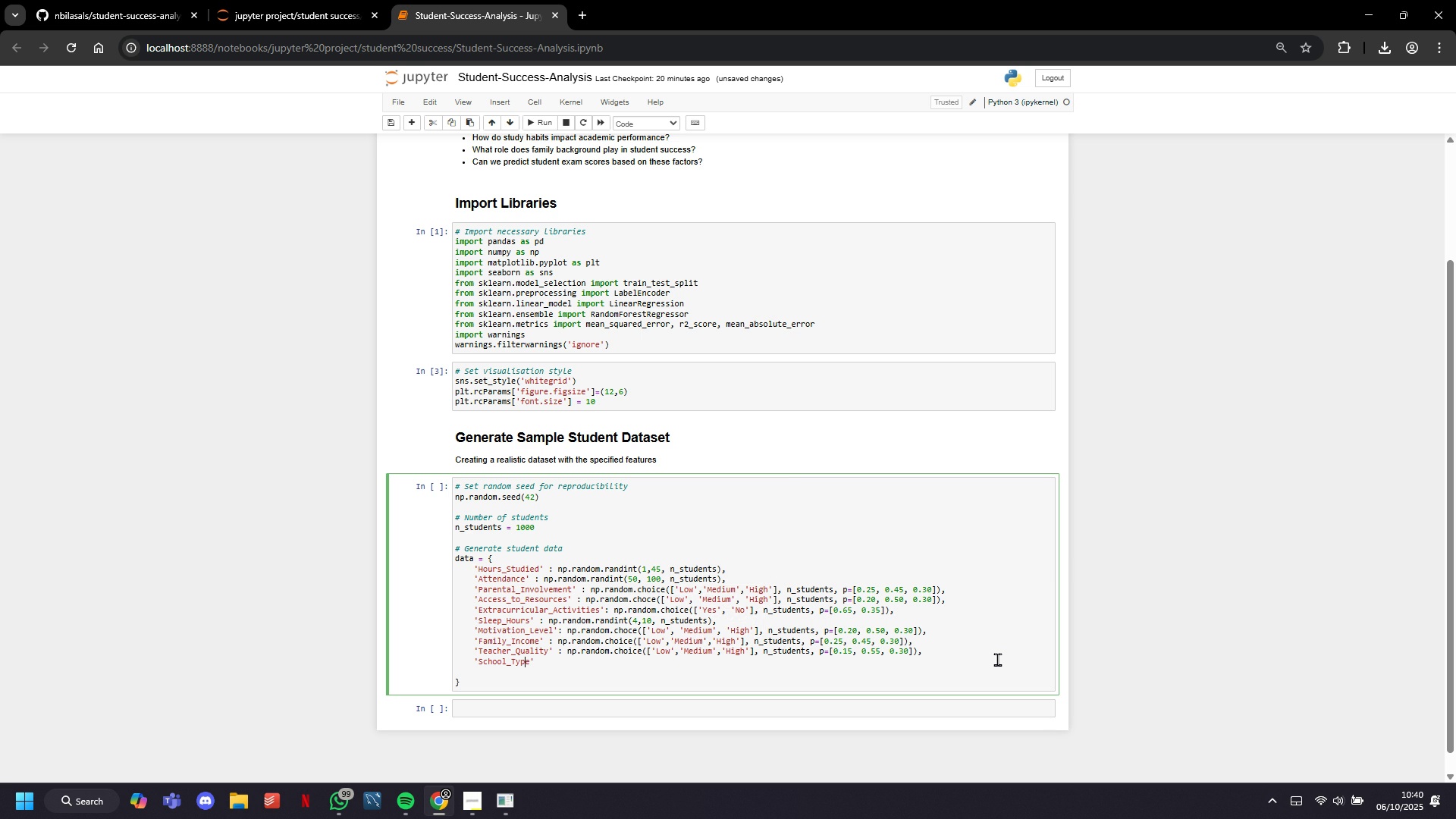 
key(ArrowRight)
 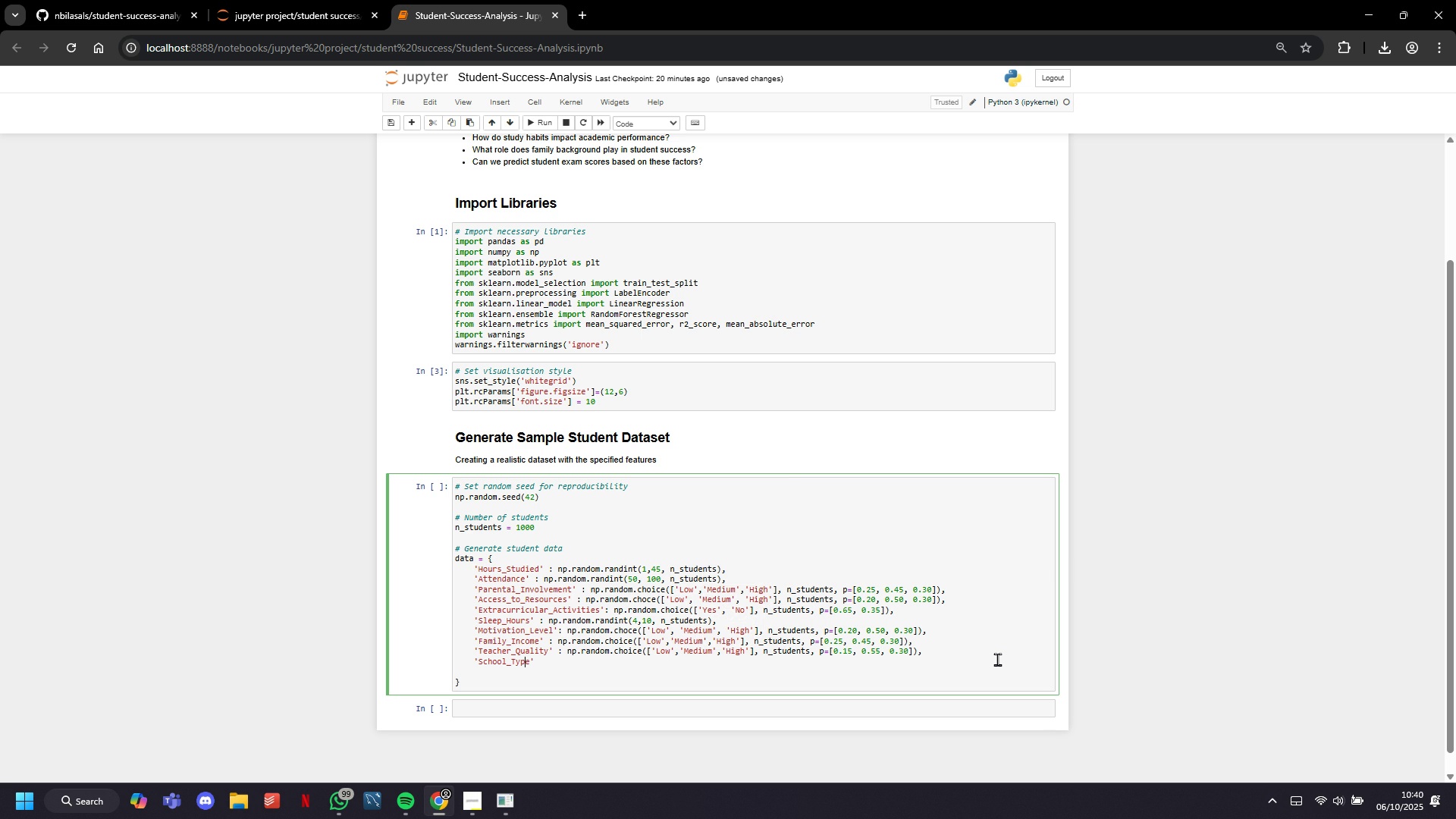 
key(ArrowRight)
 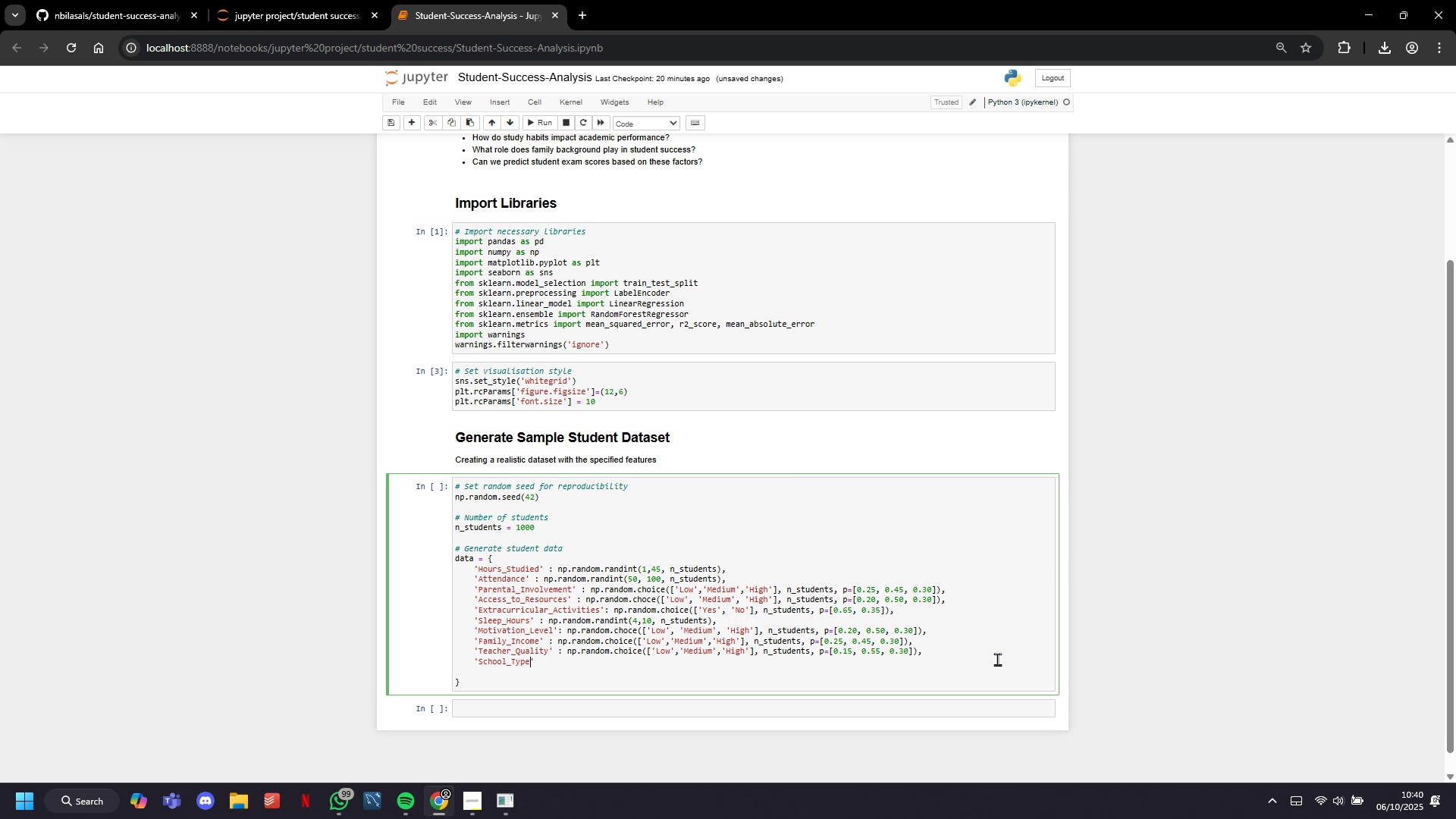 
key(ArrowRight)
 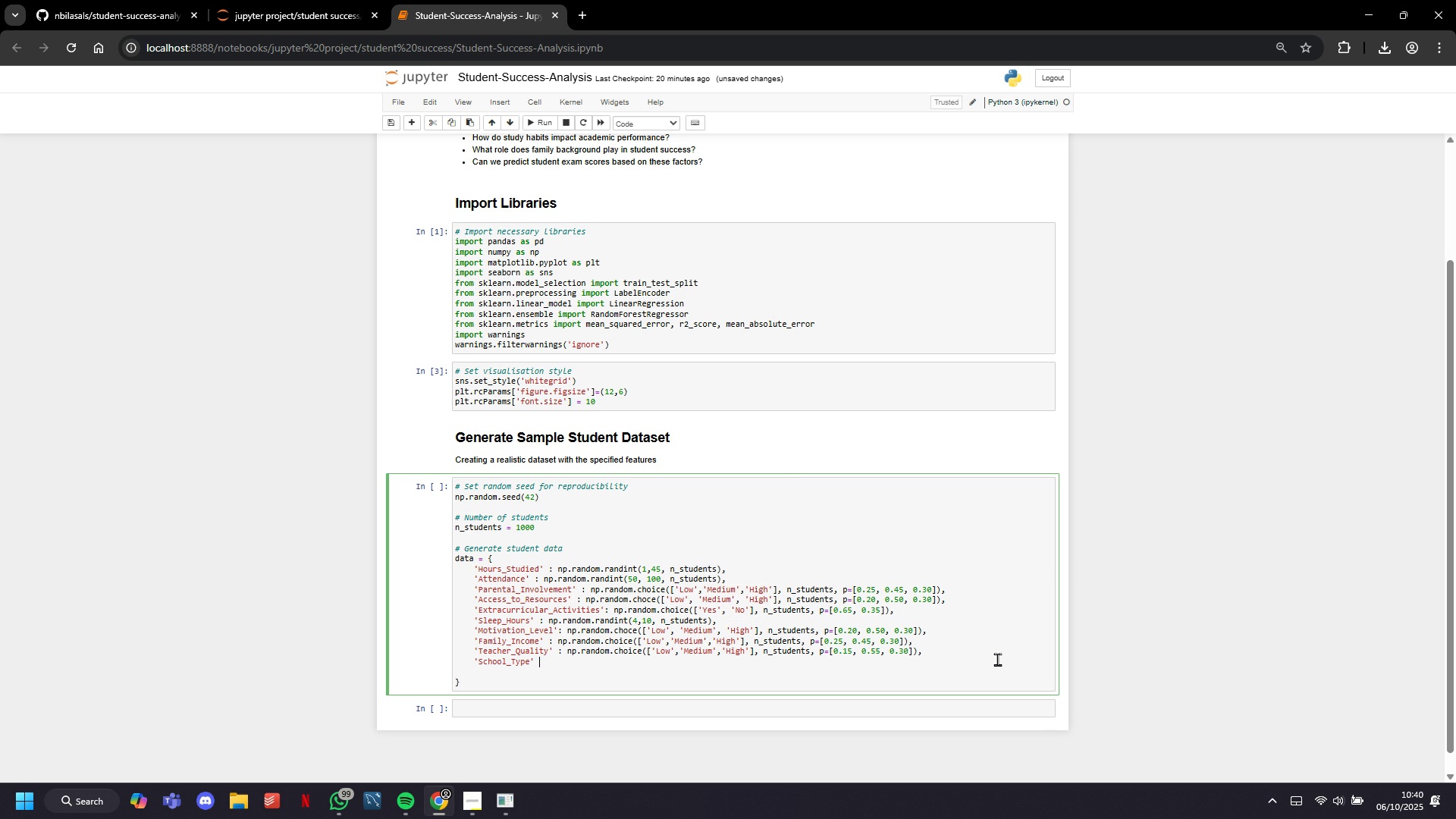 
key(Space)
 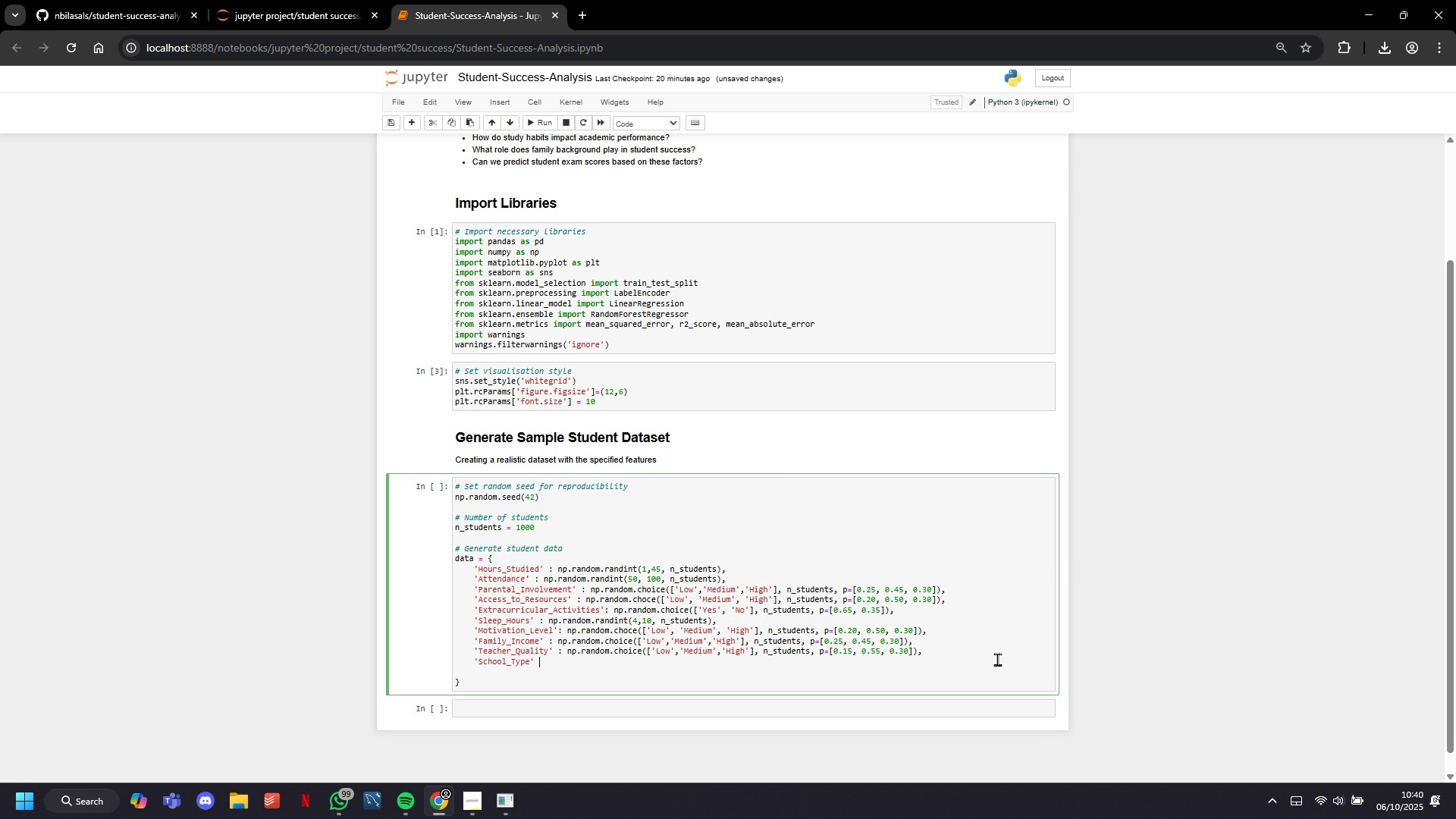 
key(Shift+ShiftLeft)
 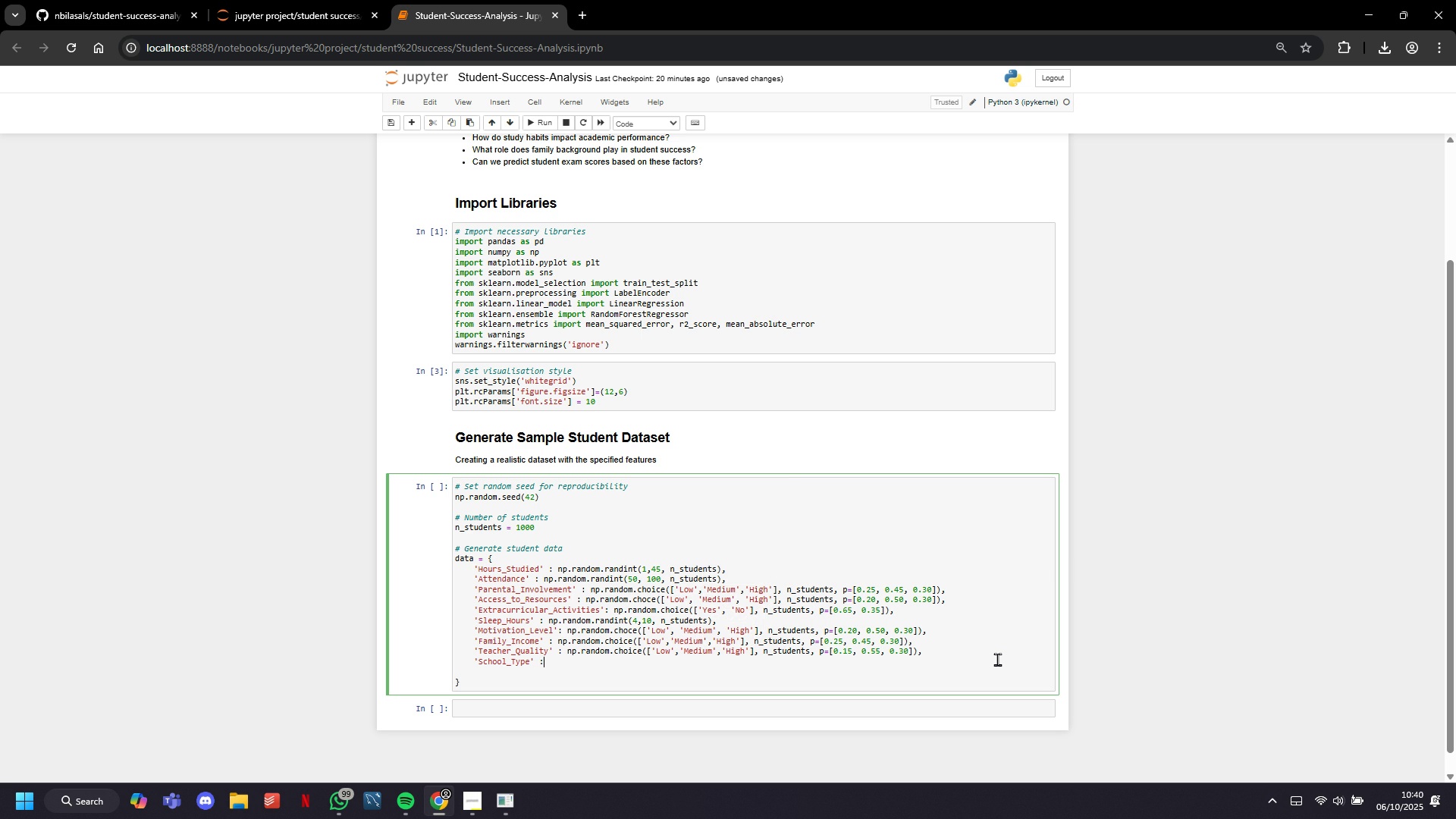 
key(Shift+Semicolon)
 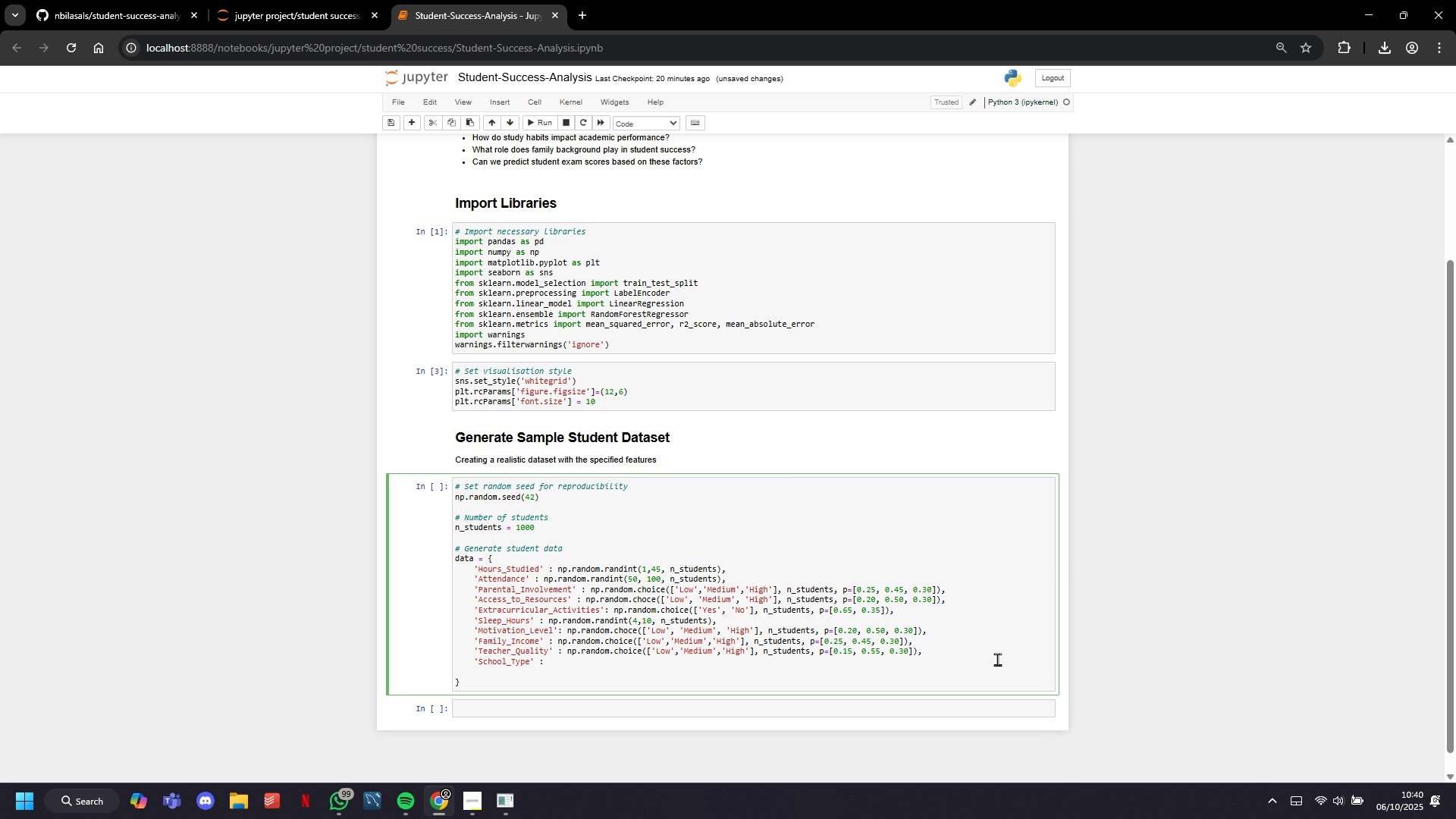 
key(Space)